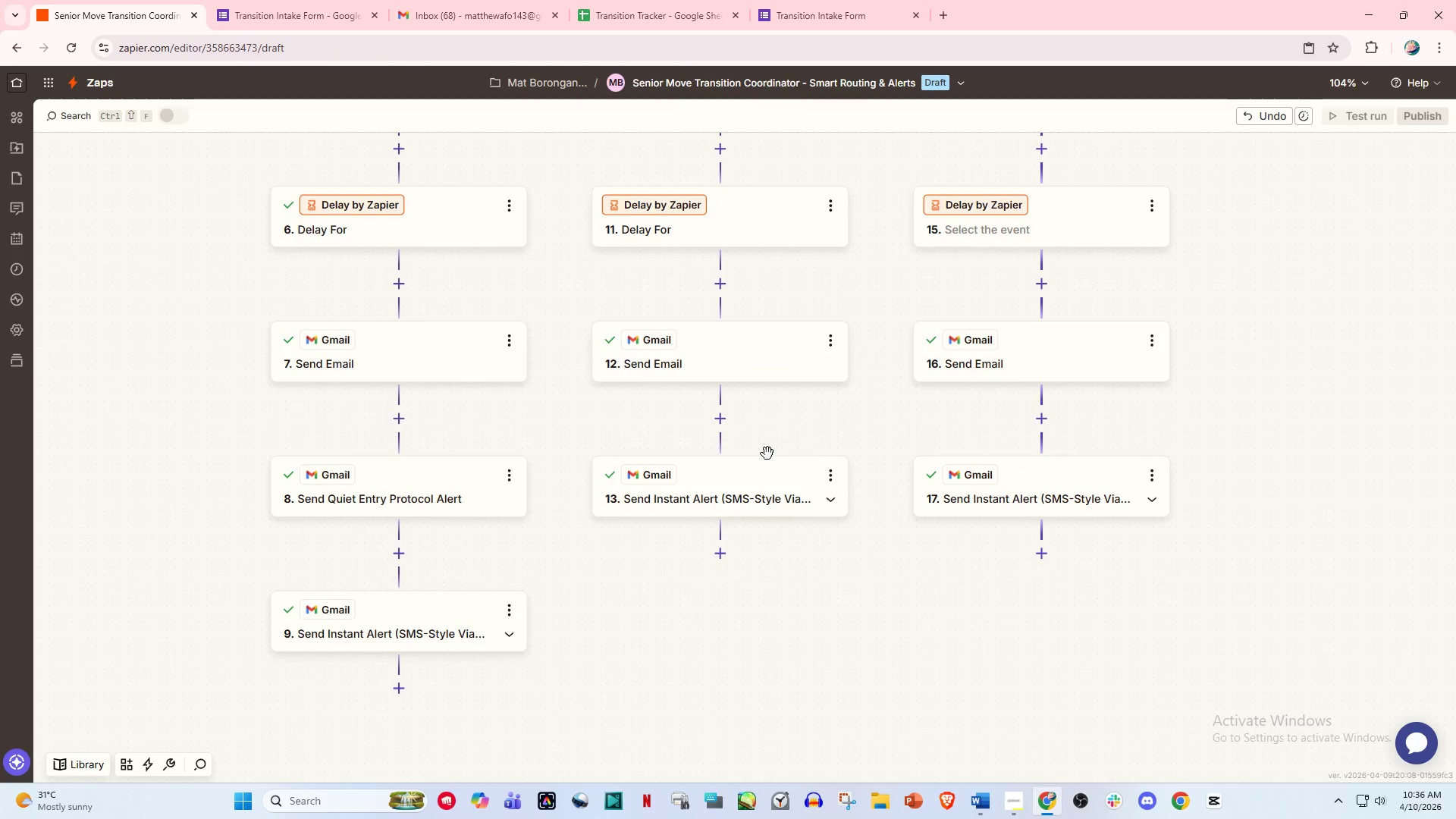 
scroll: coordinate [767, 453], scroll_direction: up, amount: 2.0
 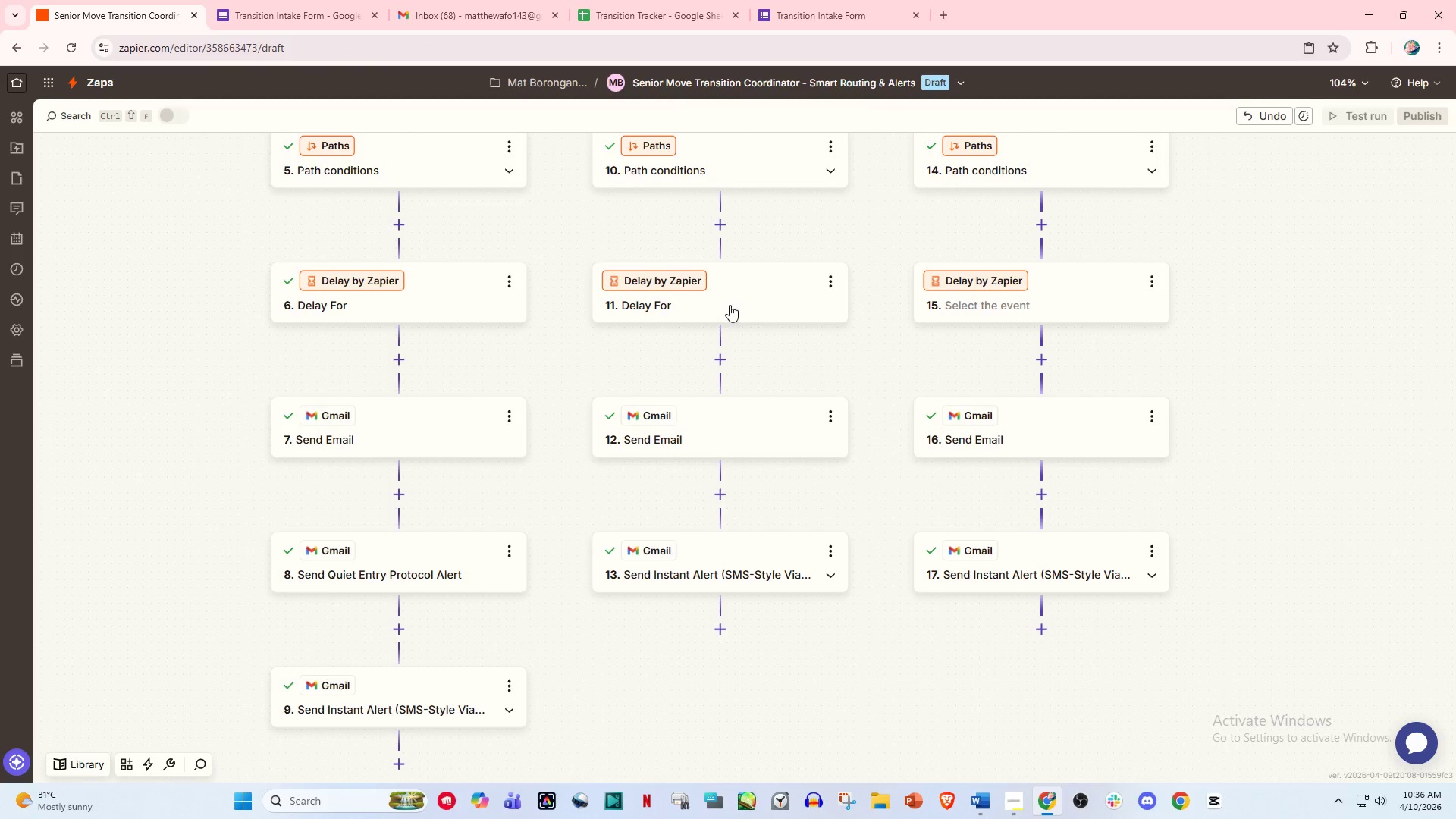 
left_click([730, 305])
 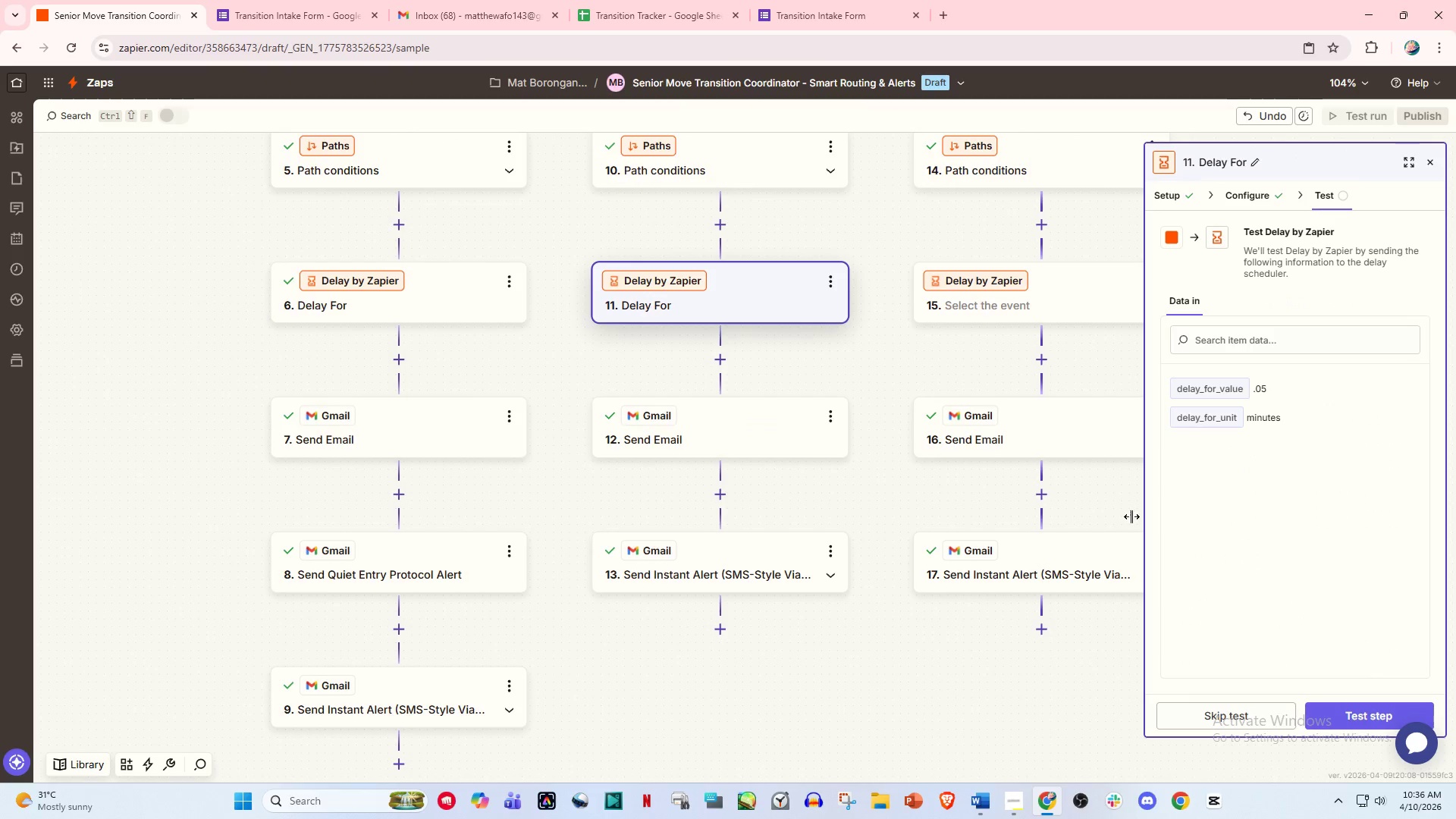 
wait(5.67)
 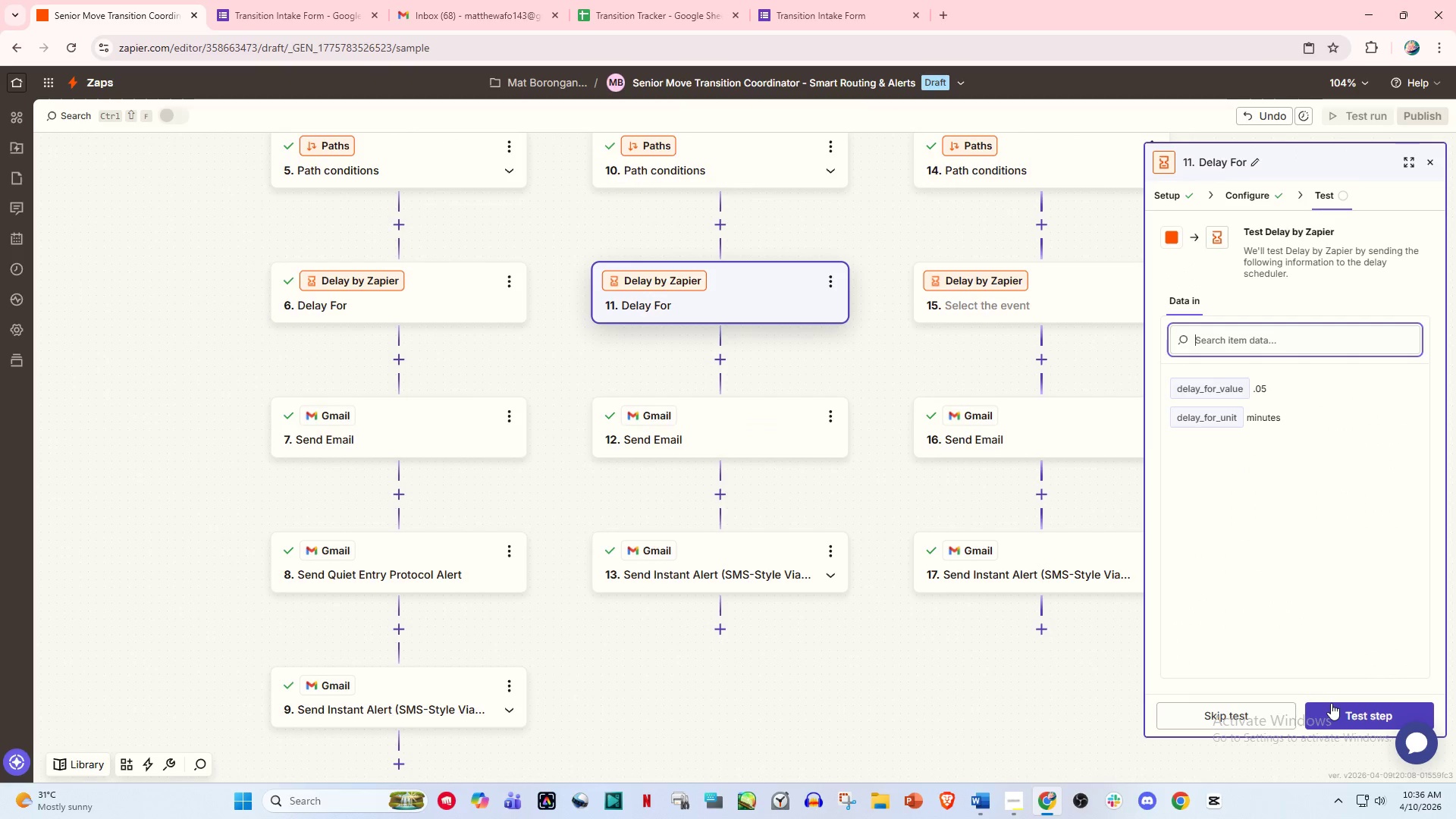 
left_click([1360, 717])
 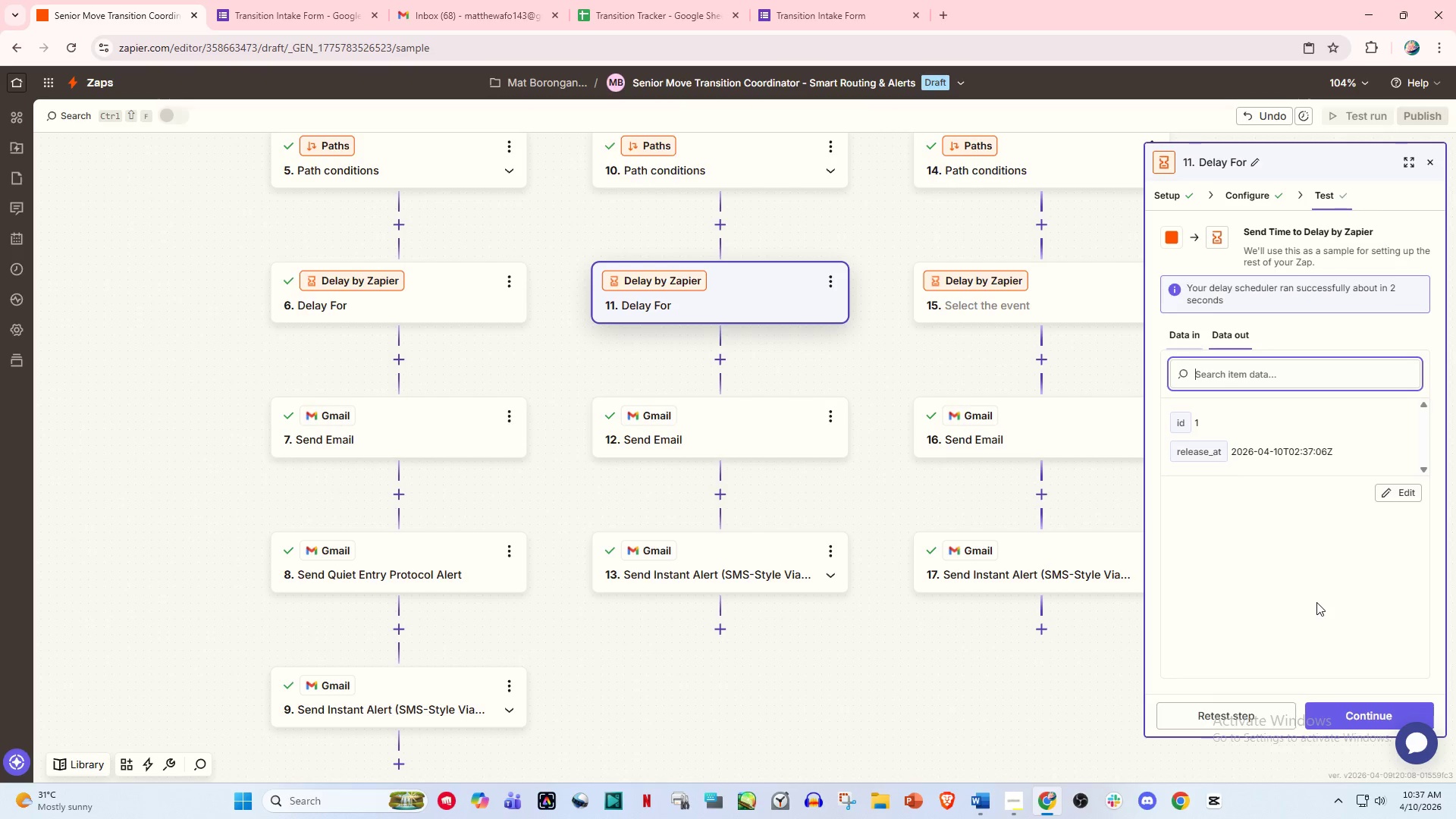 
left_click([1356, 703])
 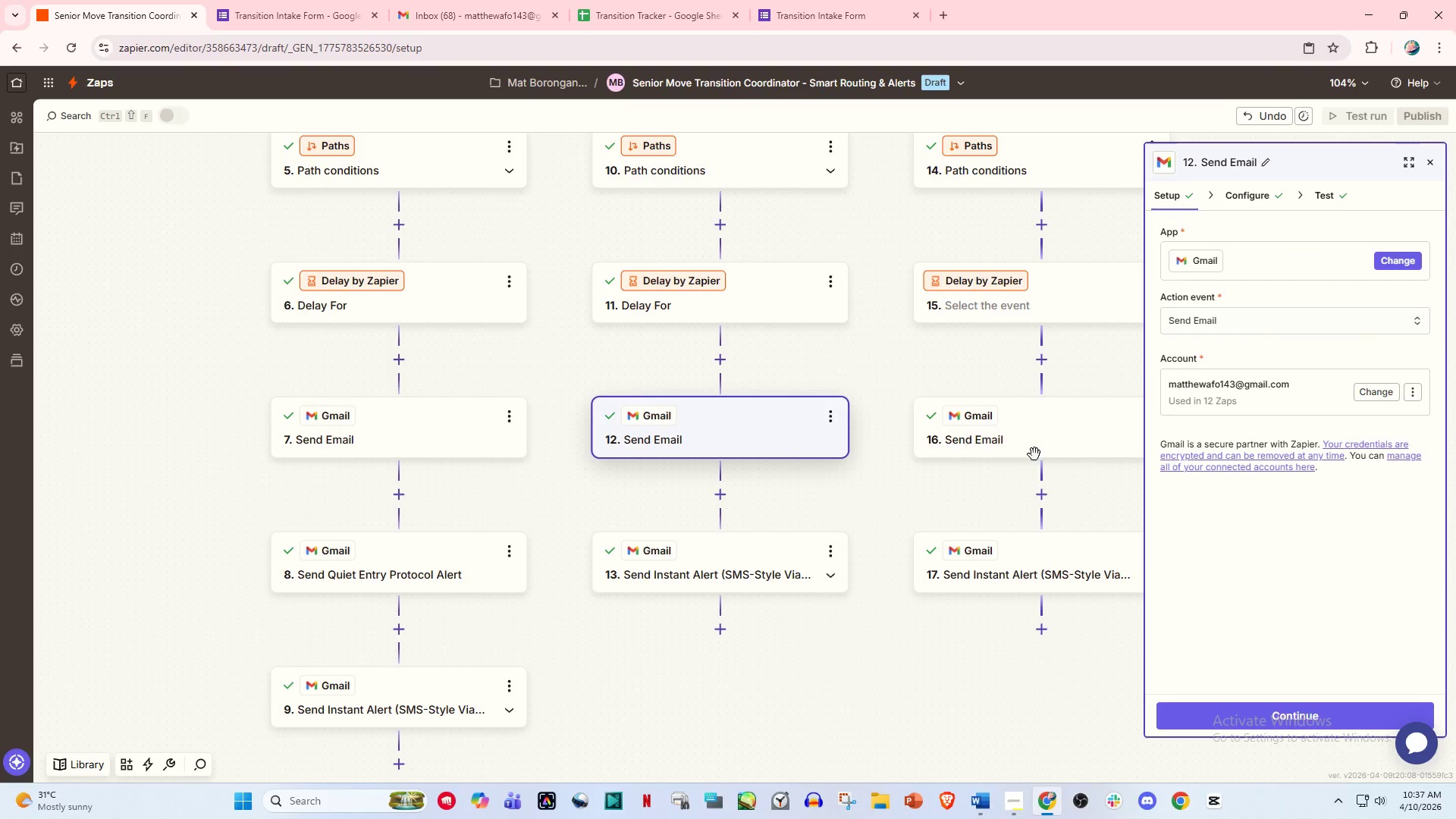 
left_click([913, 373])
 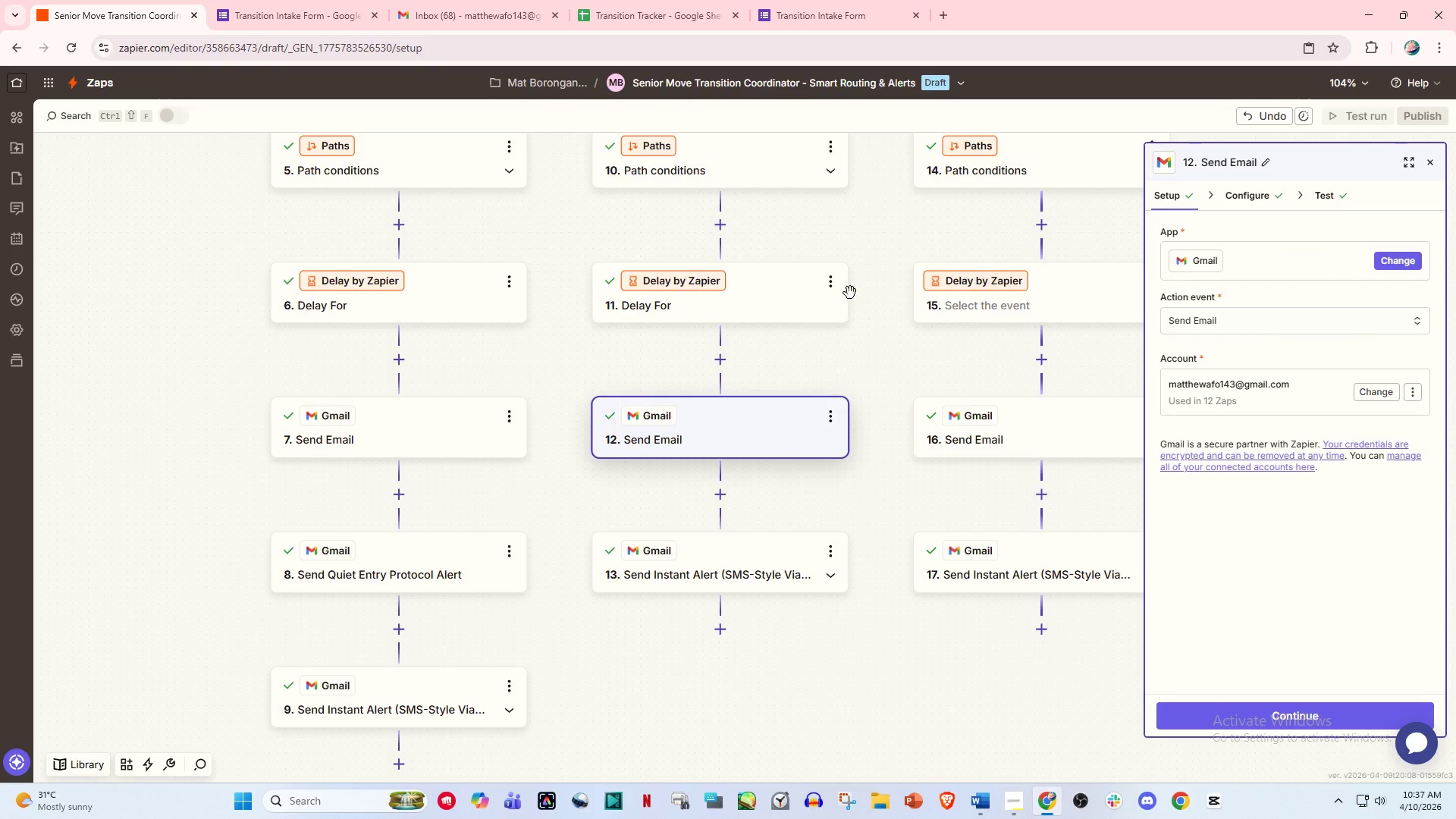 
left_click([836, 282])
 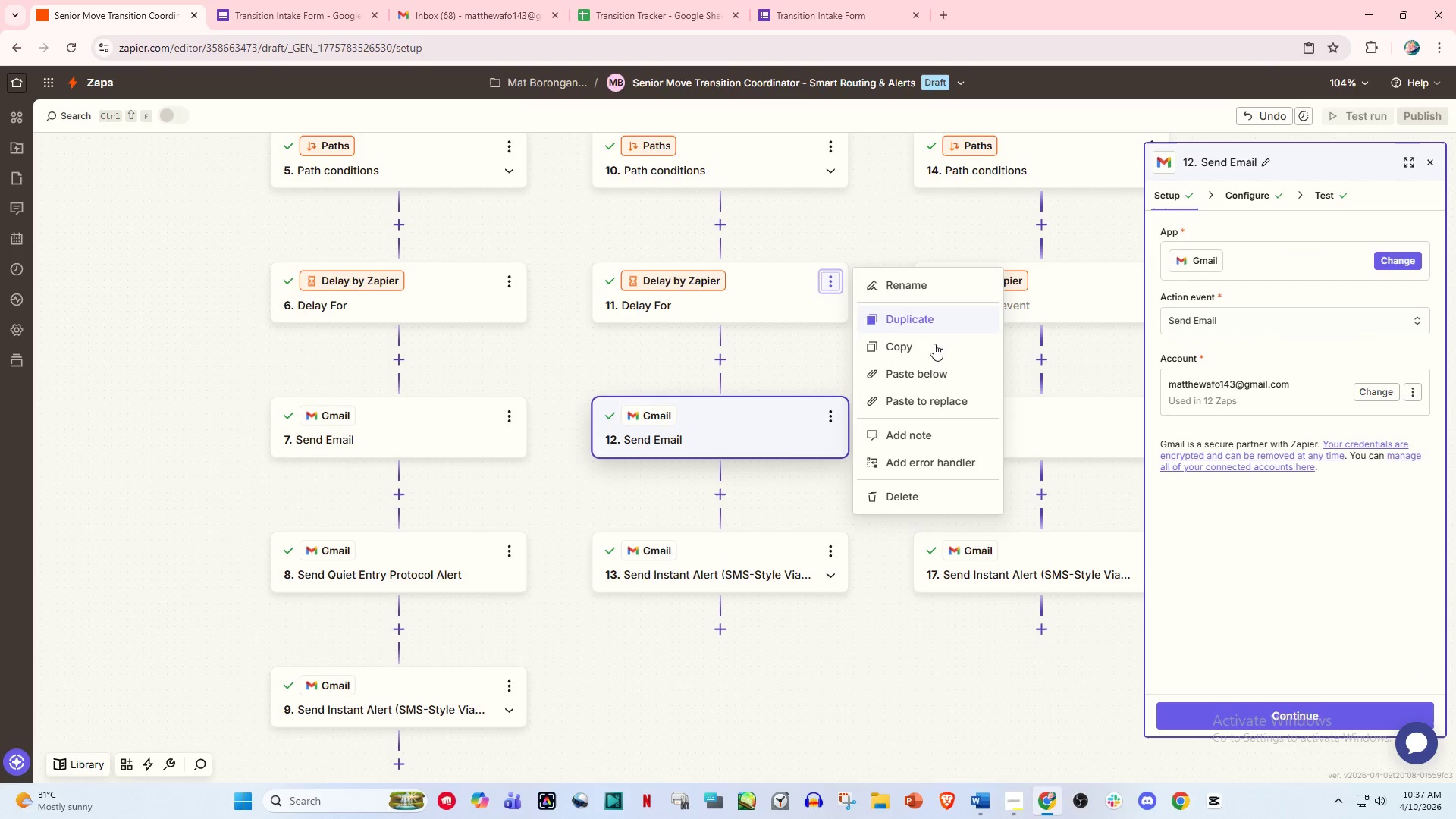 
left_click_drag(start_coordinate=[1062, 359], to_coordinate=[1067, 359])
 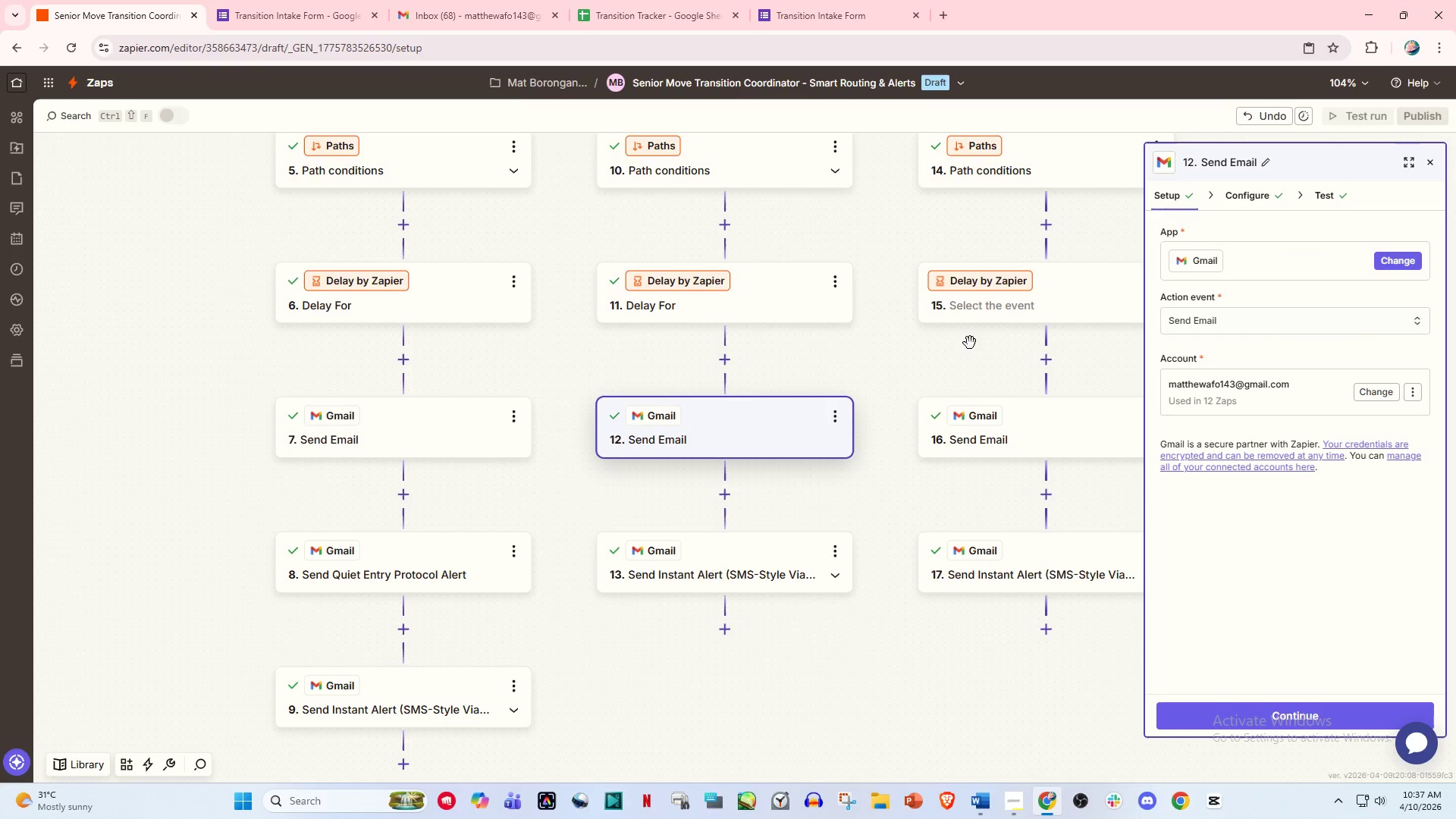 
left_click_drag(start_coordinate=[939, 337], to_coordinate=[766, 355])
 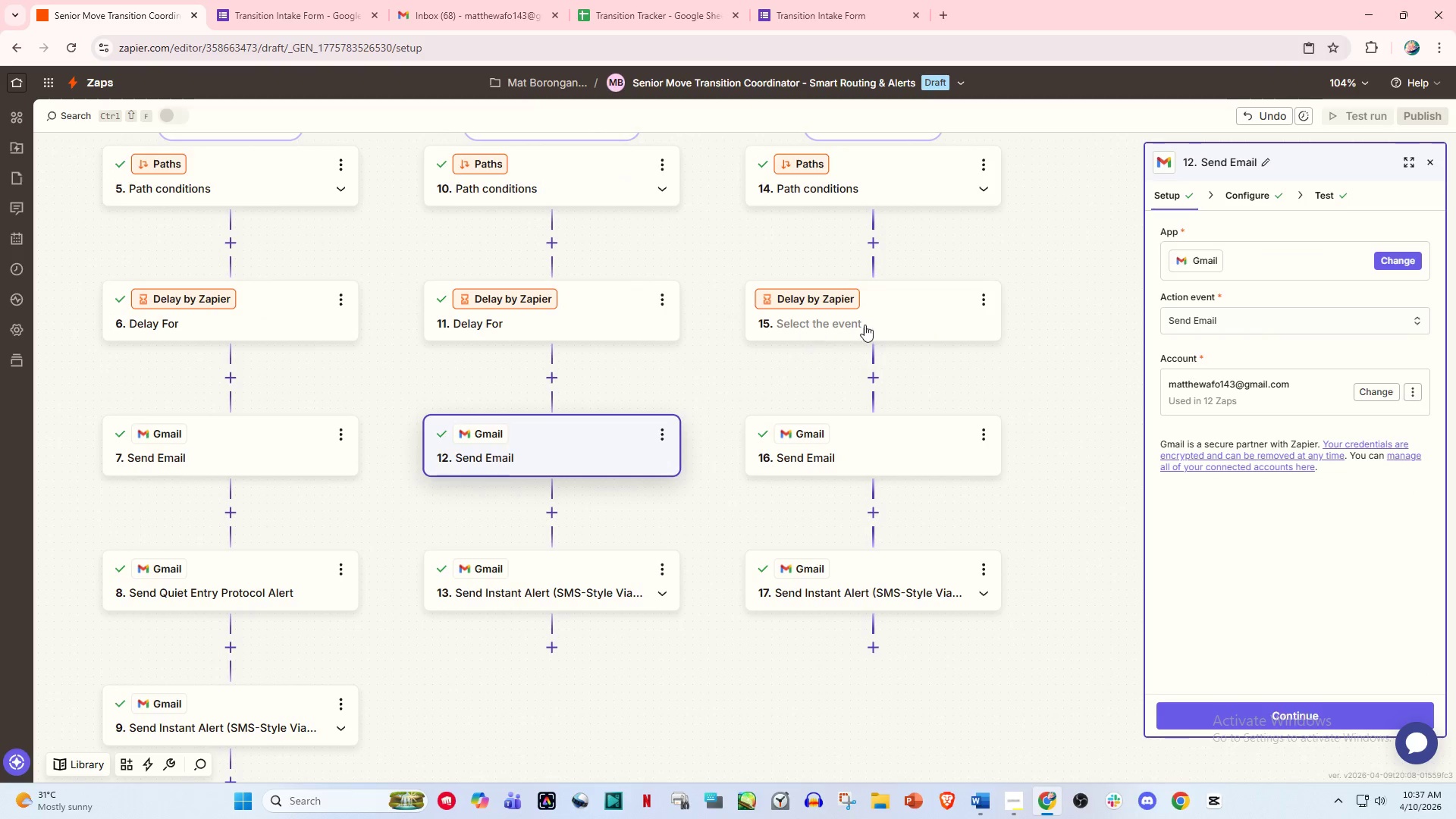 
left_click([871, 322])
 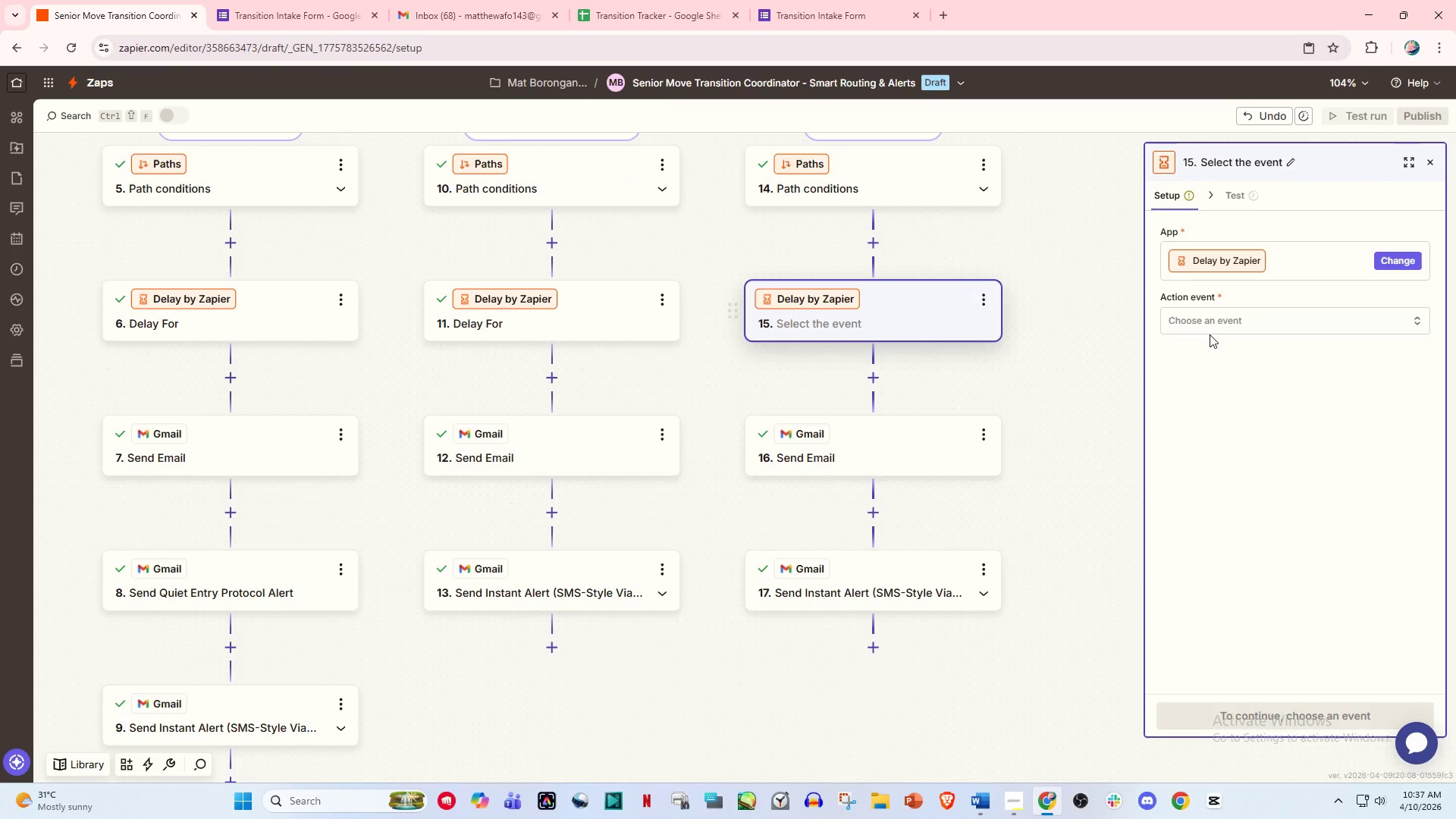 
left_click([1250, 320])
 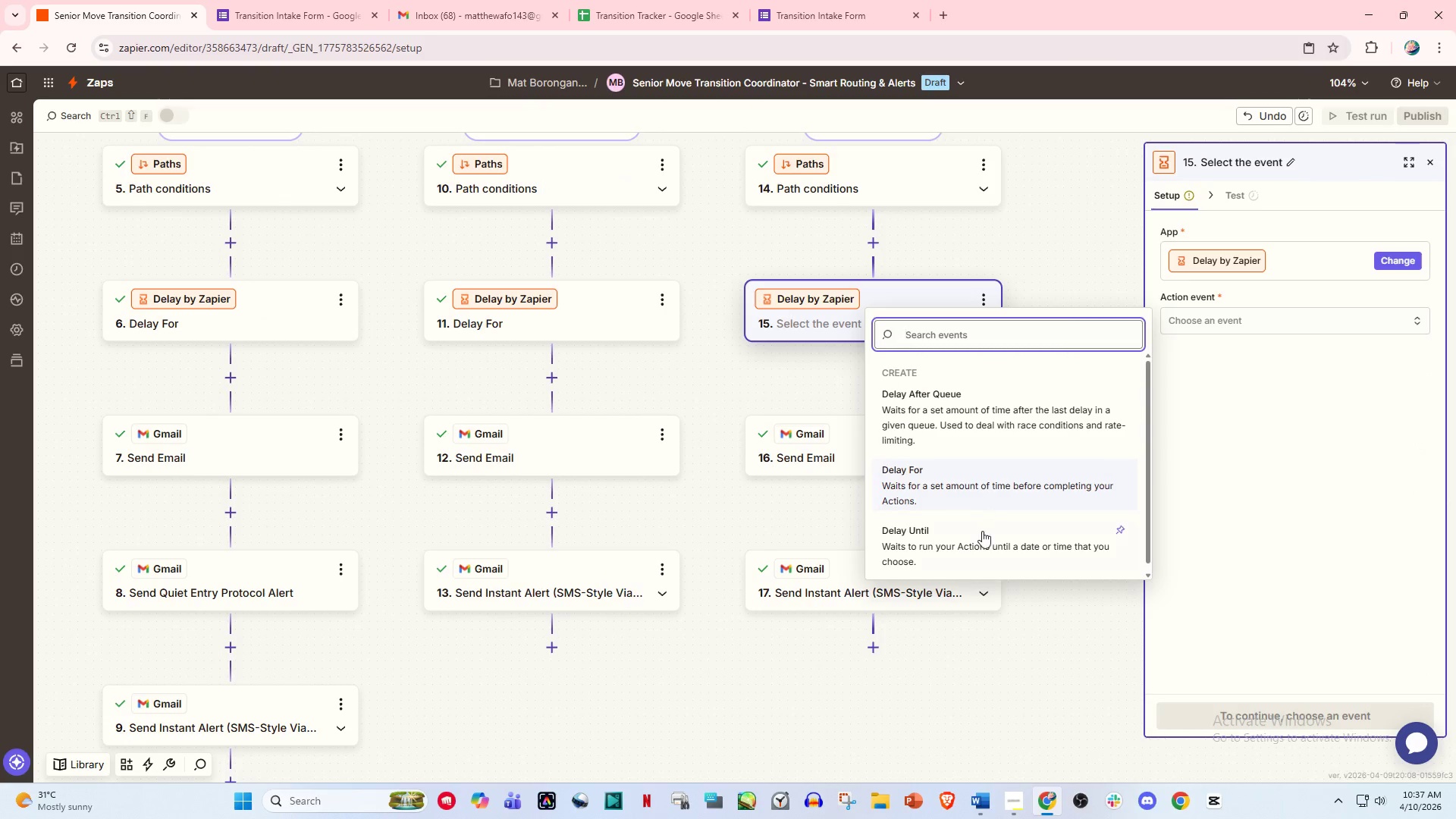 
left_click([1001, 505])
 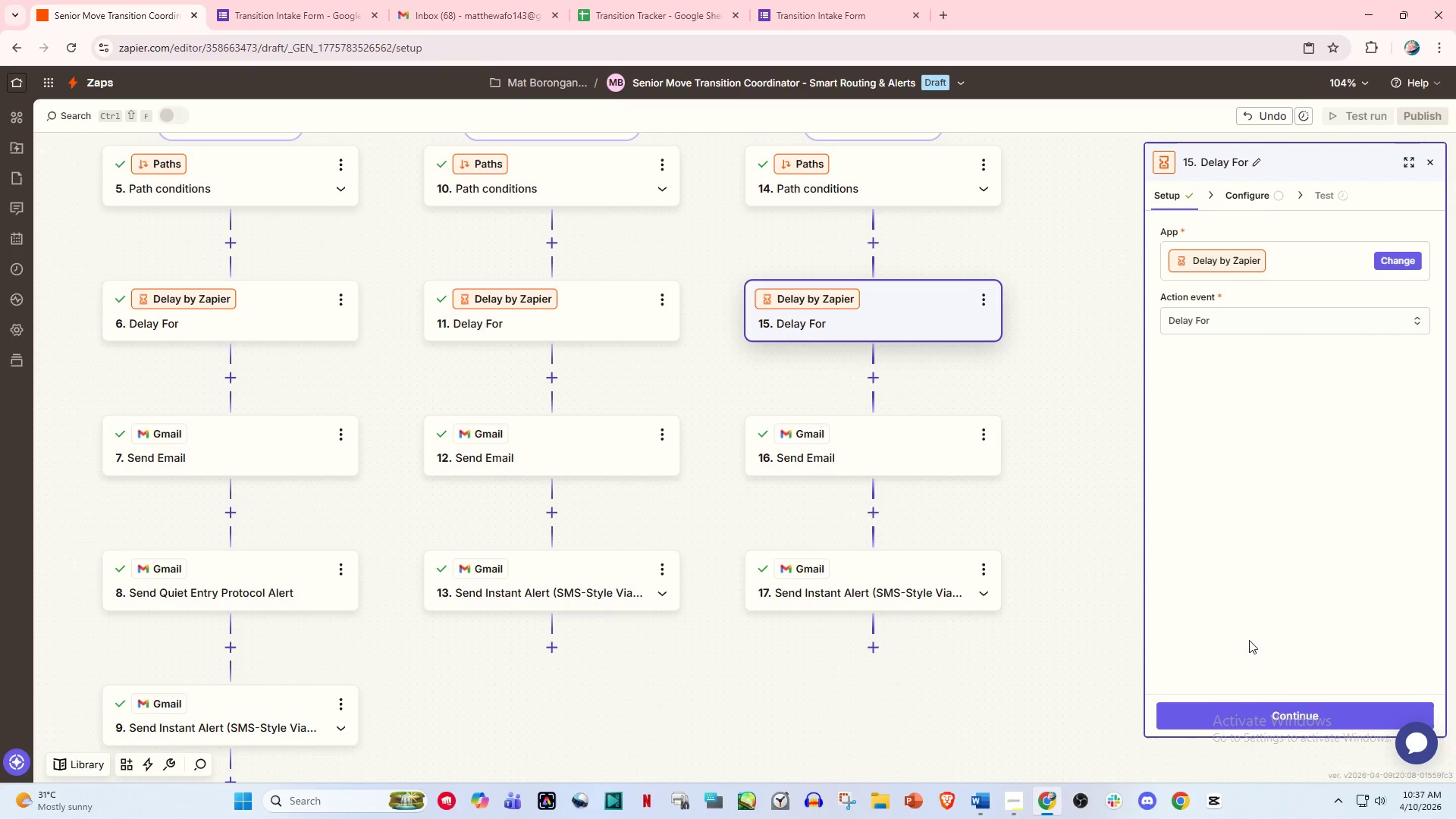 
left_click([1279, 720])
 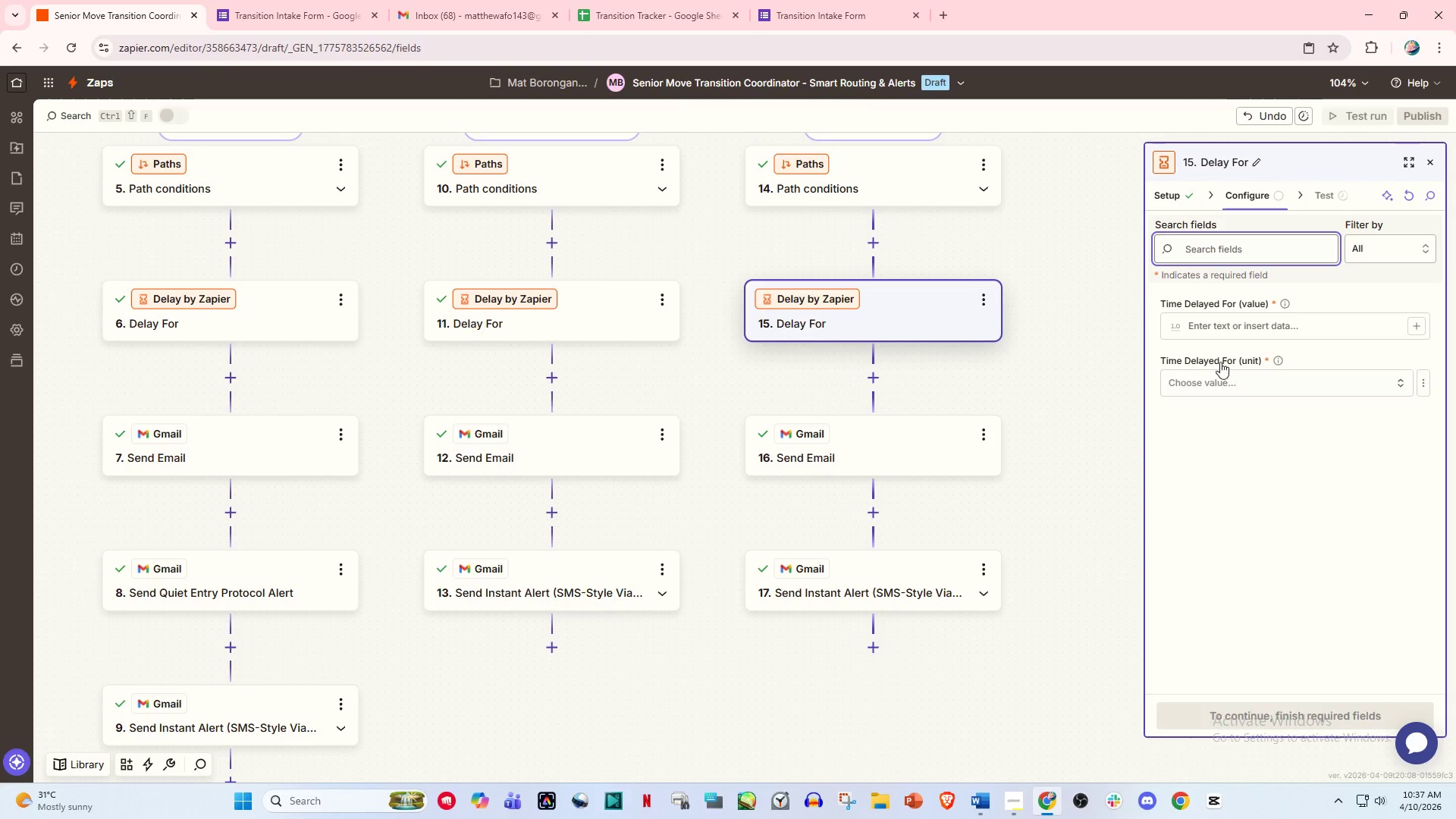 
left_click([1246, 329])
 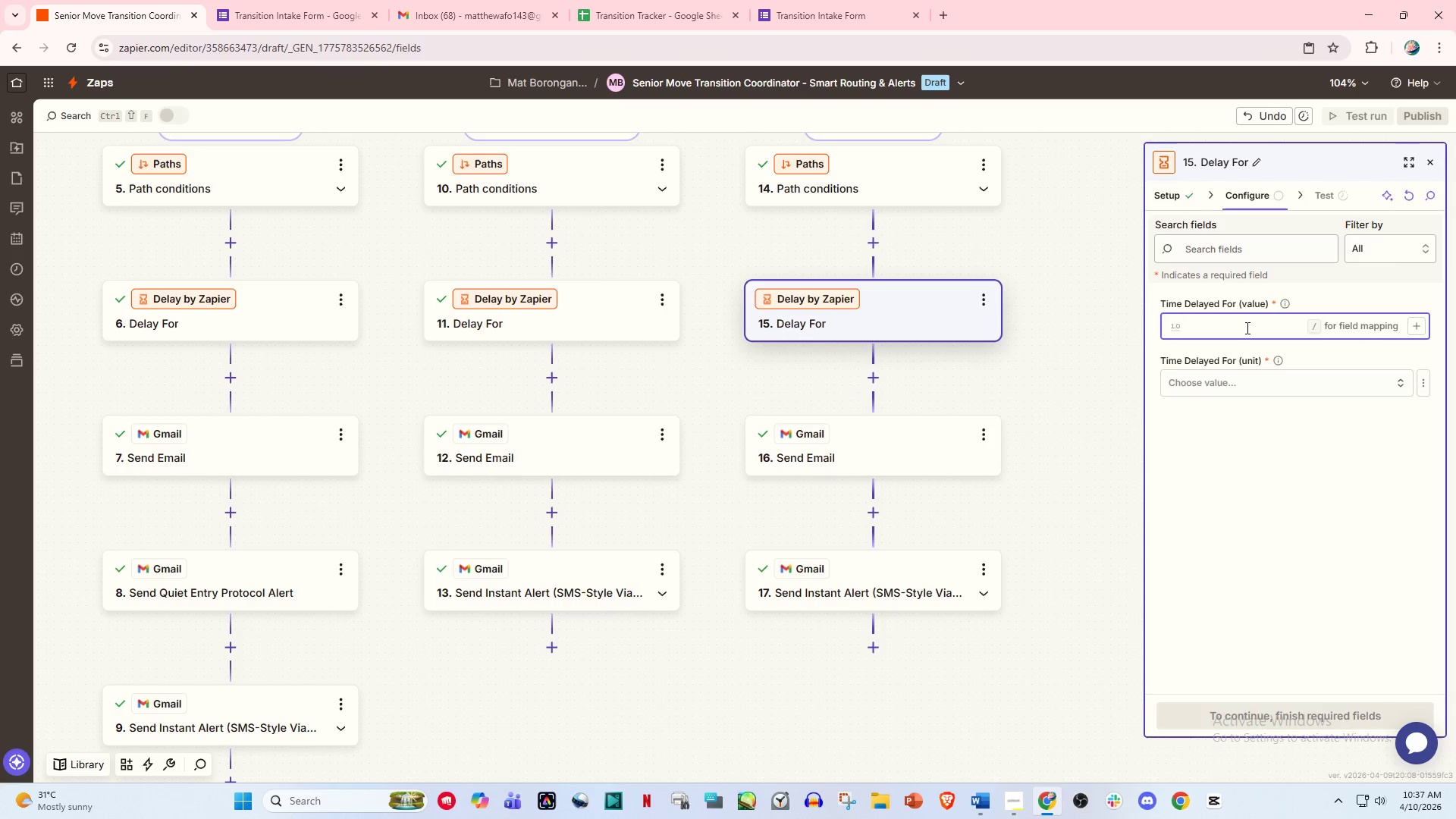 
key(NumpadDecimal)
 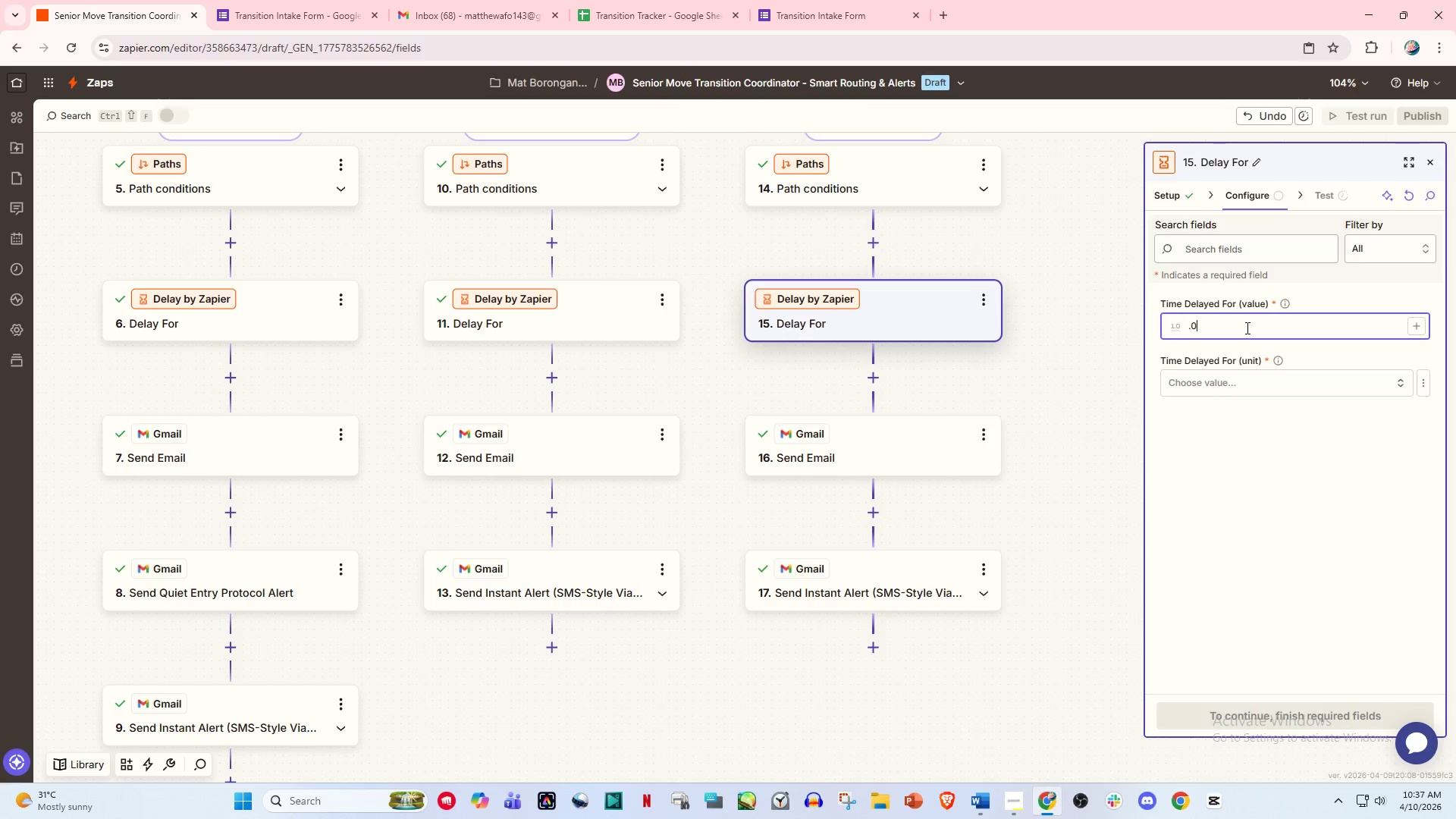 
key(Numpad0)
 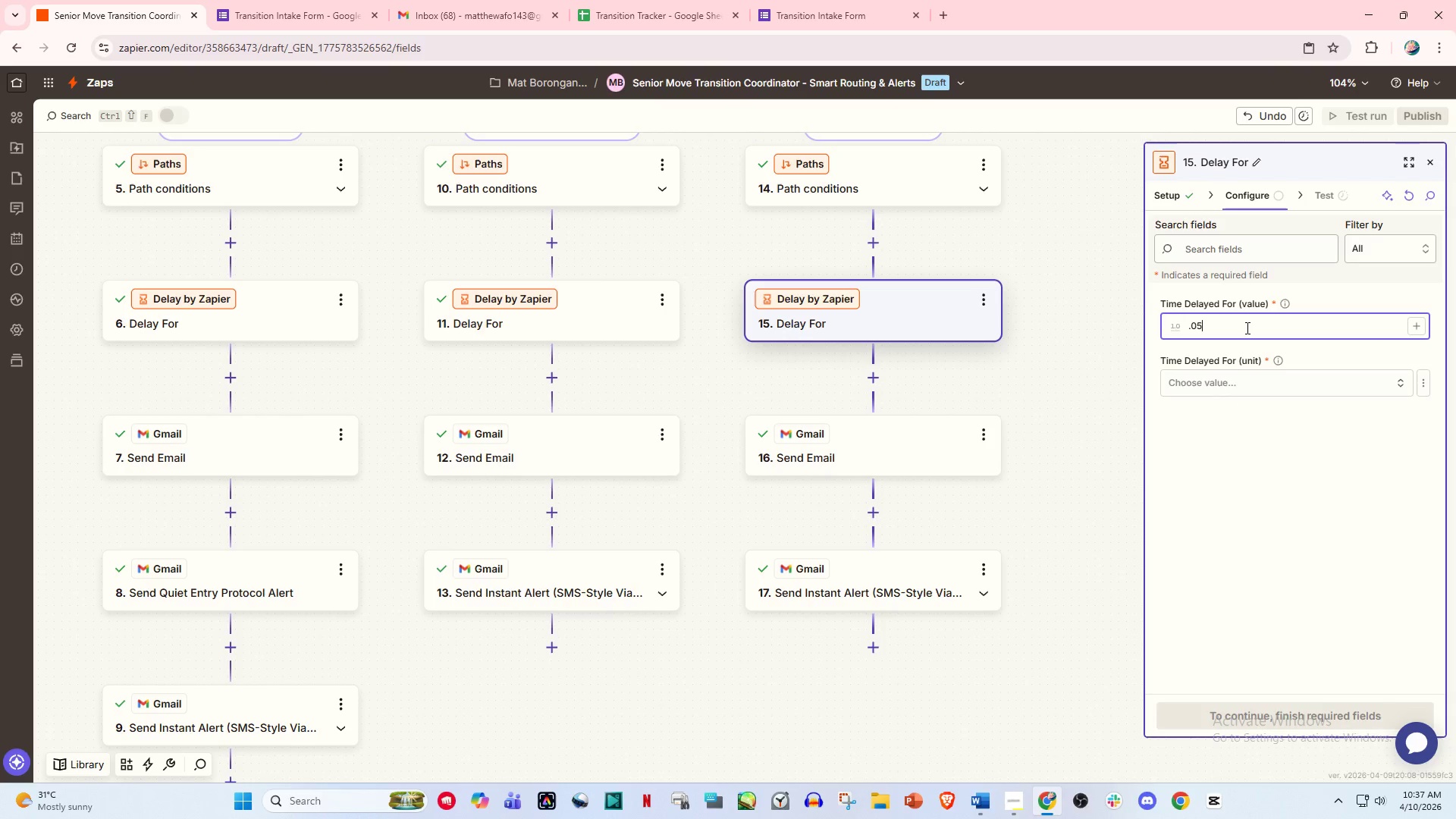 
key(Numpad5)
 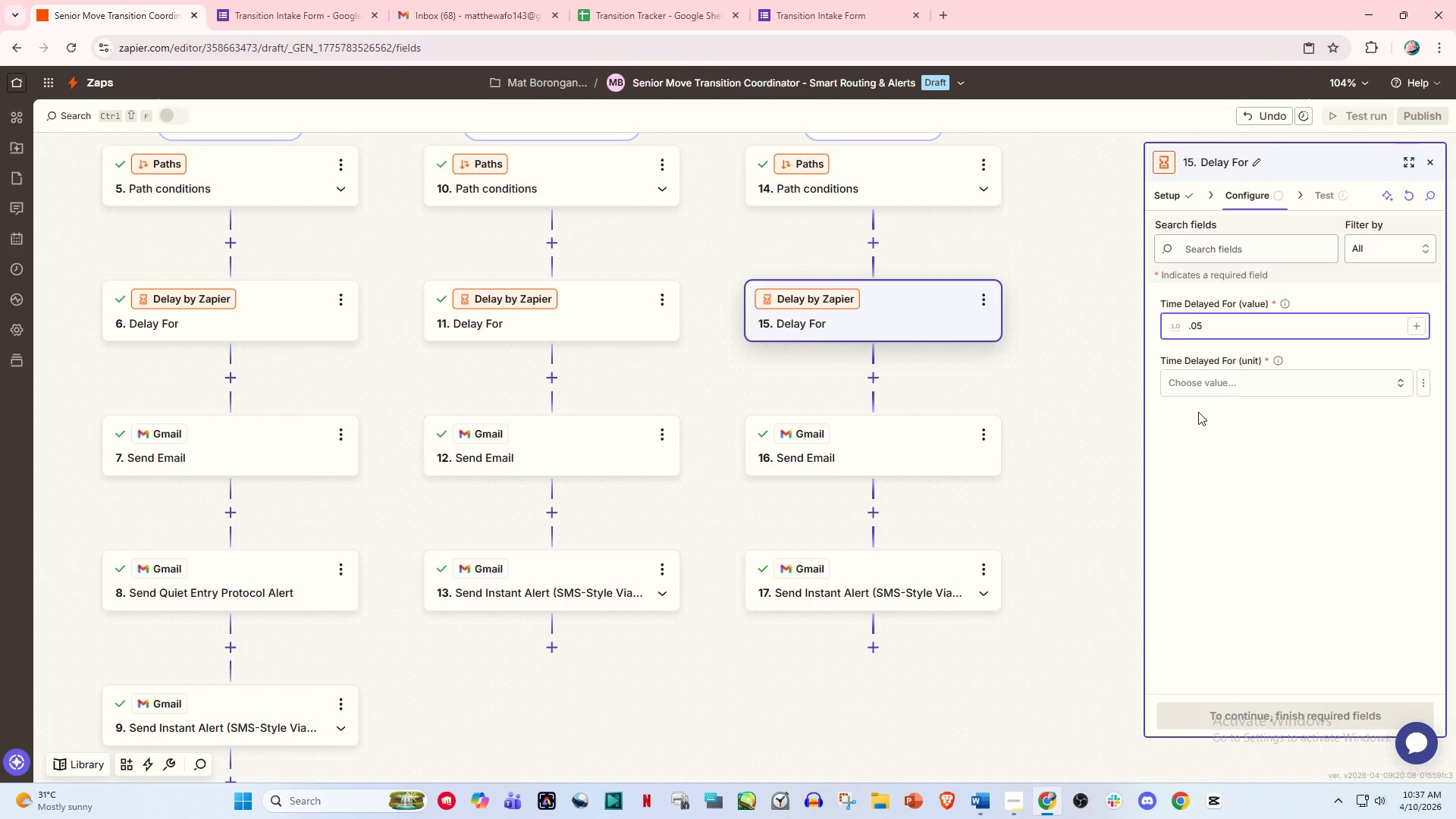 
left_click([1248, 381])
 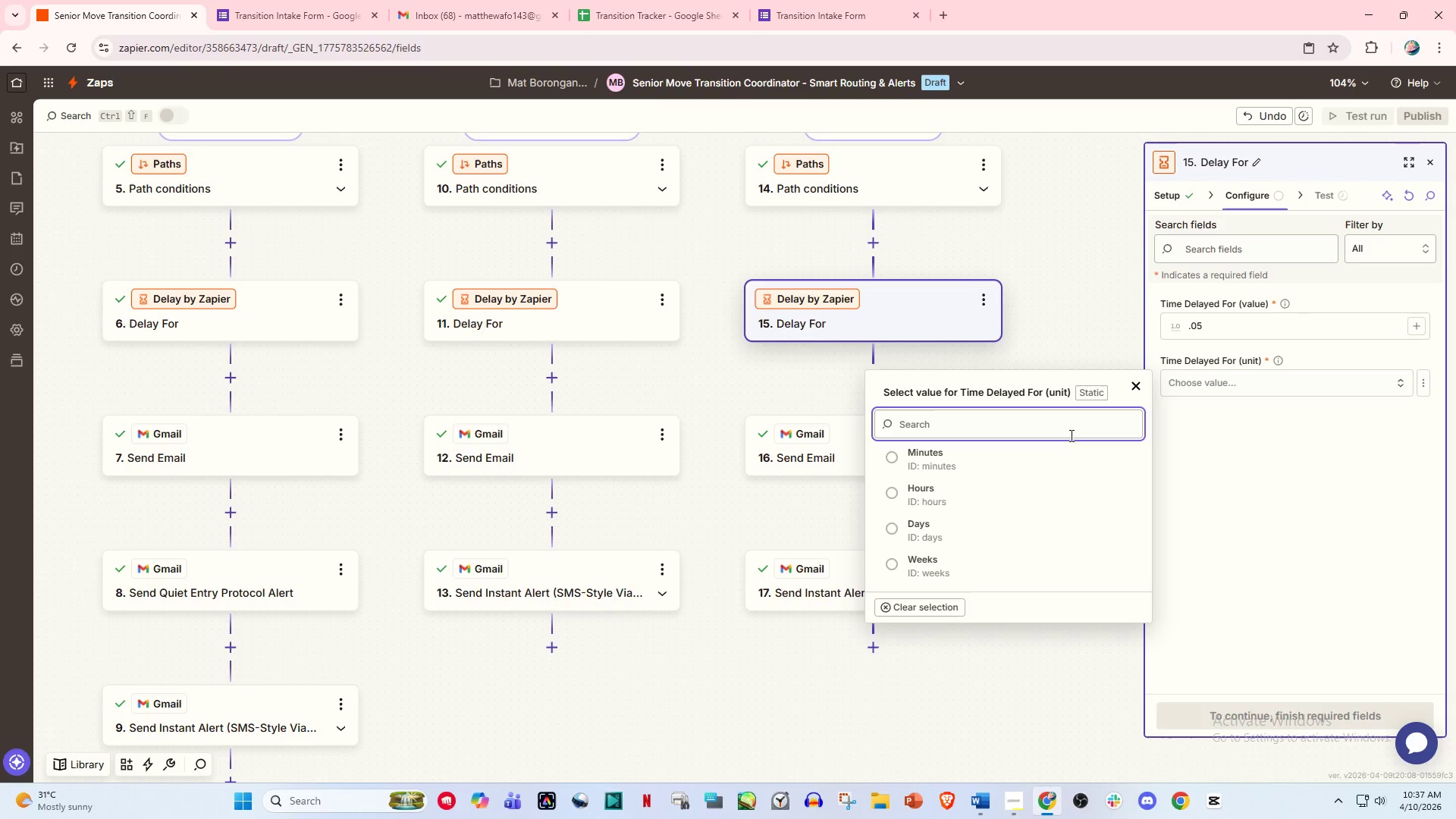 
left_click([1043, 466])
 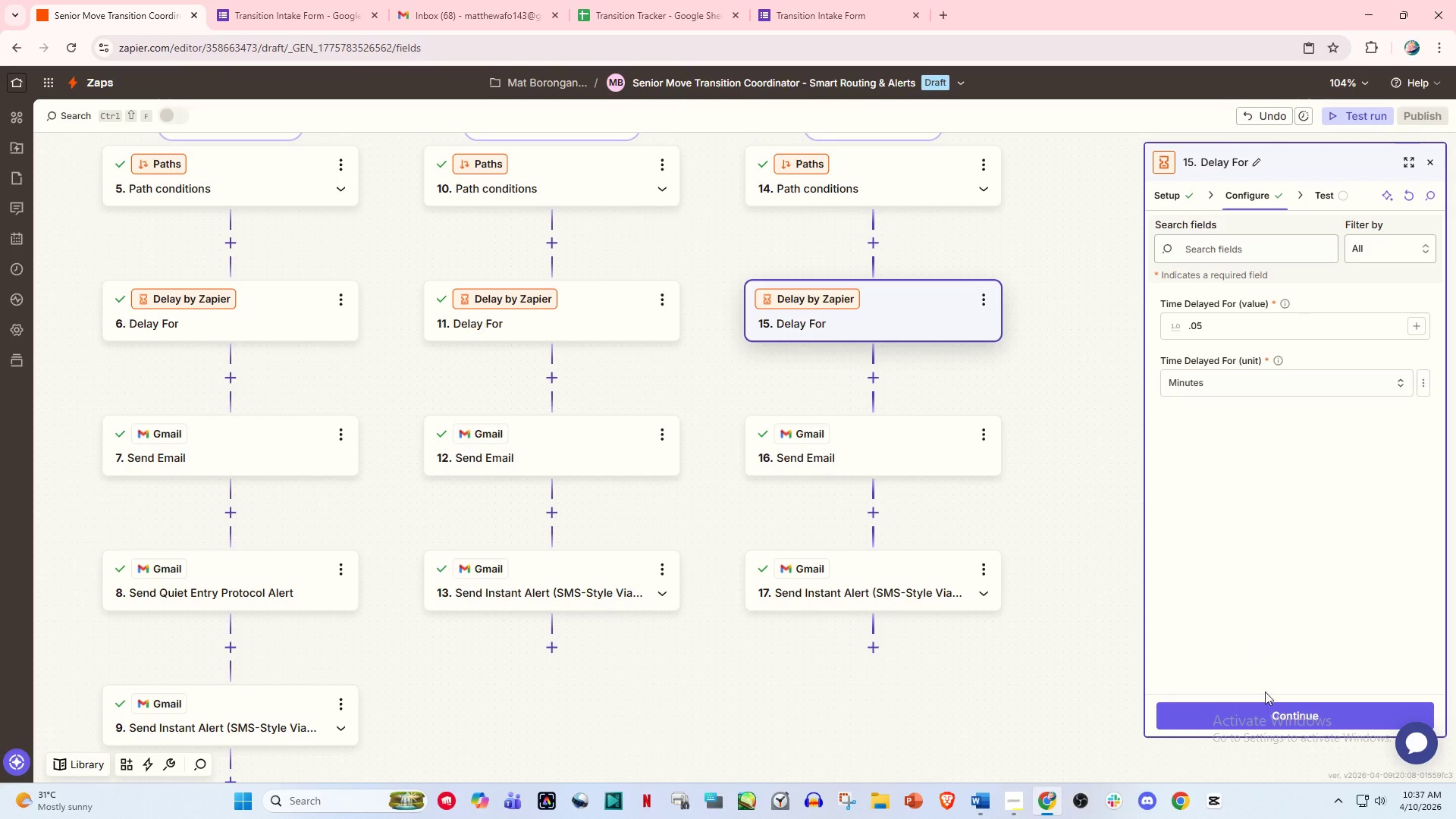 
left_click([1267, 717])
 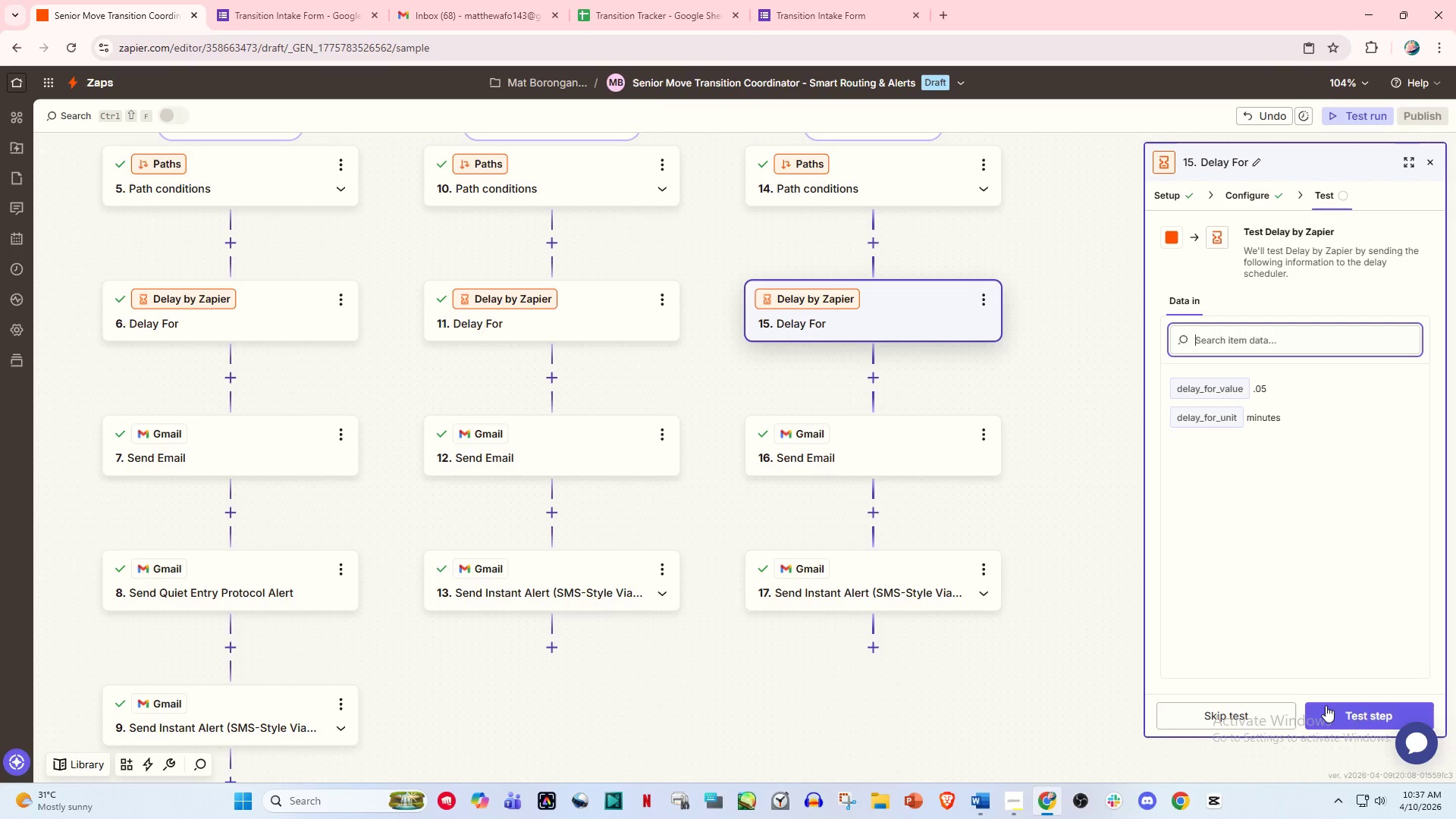 
left_click([1355, 705])
 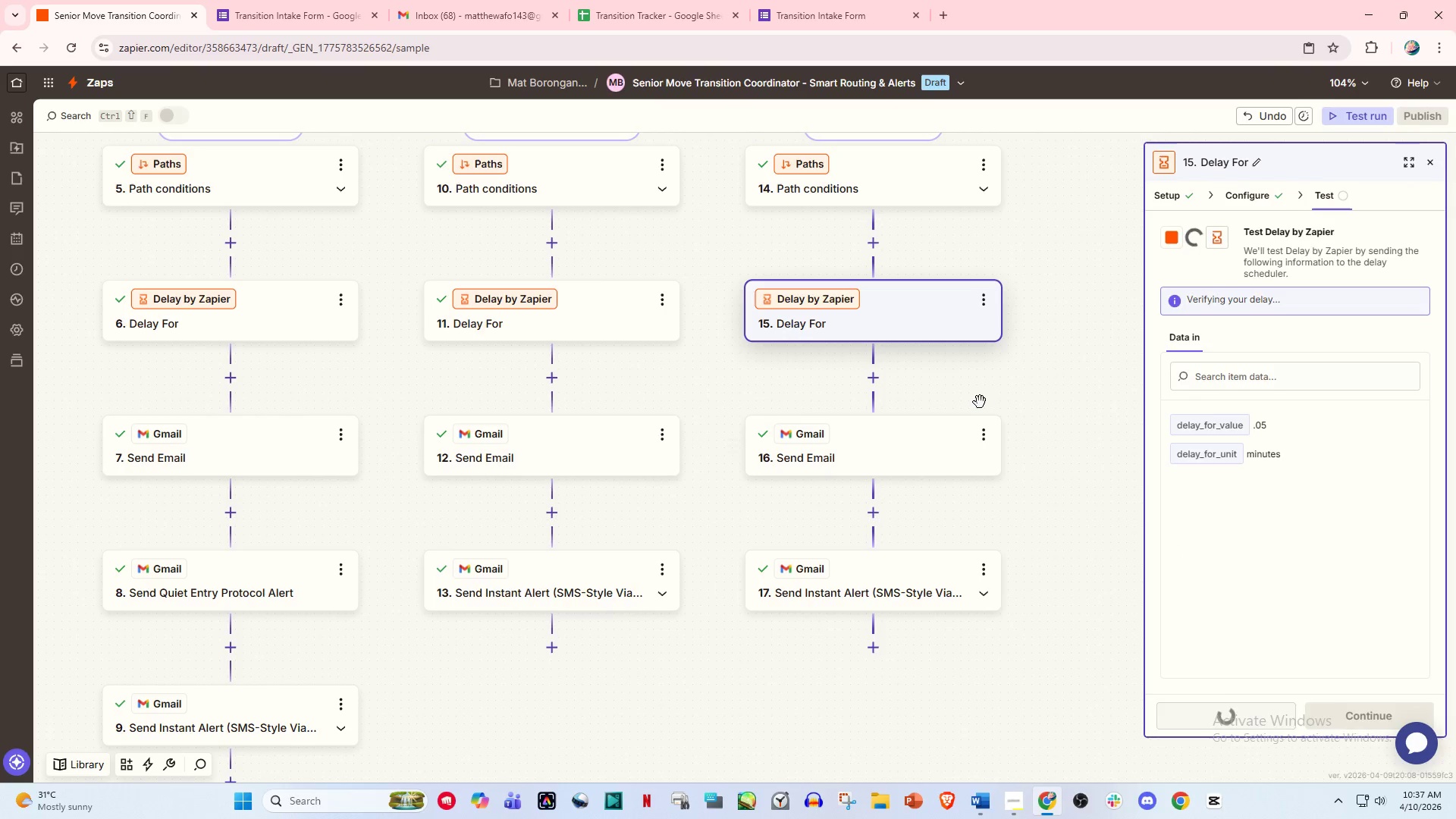 
left_click_drag(start_coordinate=[1025, 462], to_coordinate=[1124, 399])
 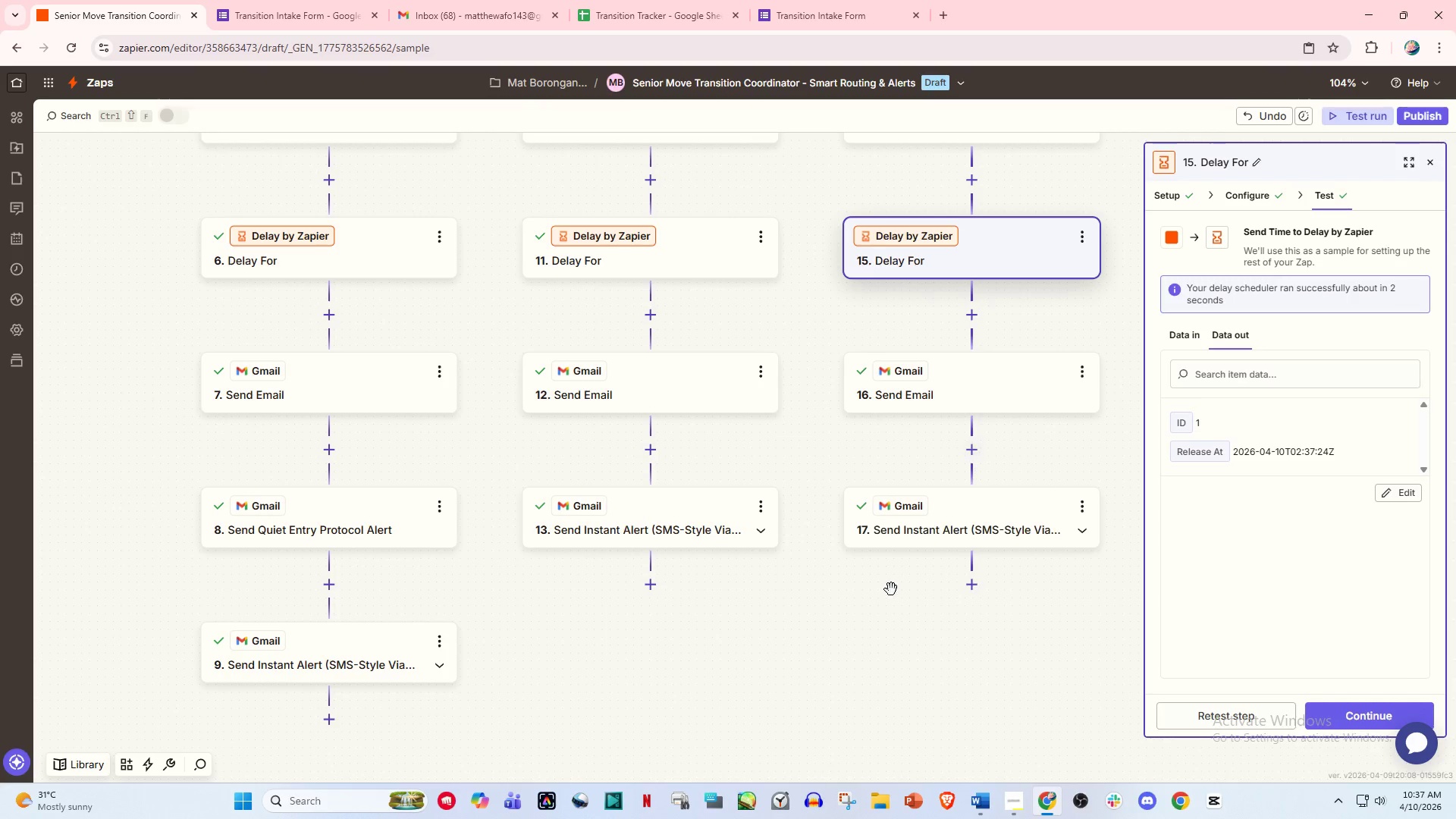 
left_click_drag(start_coordinate=[891, 595], to_coordinate=[833, 713])
 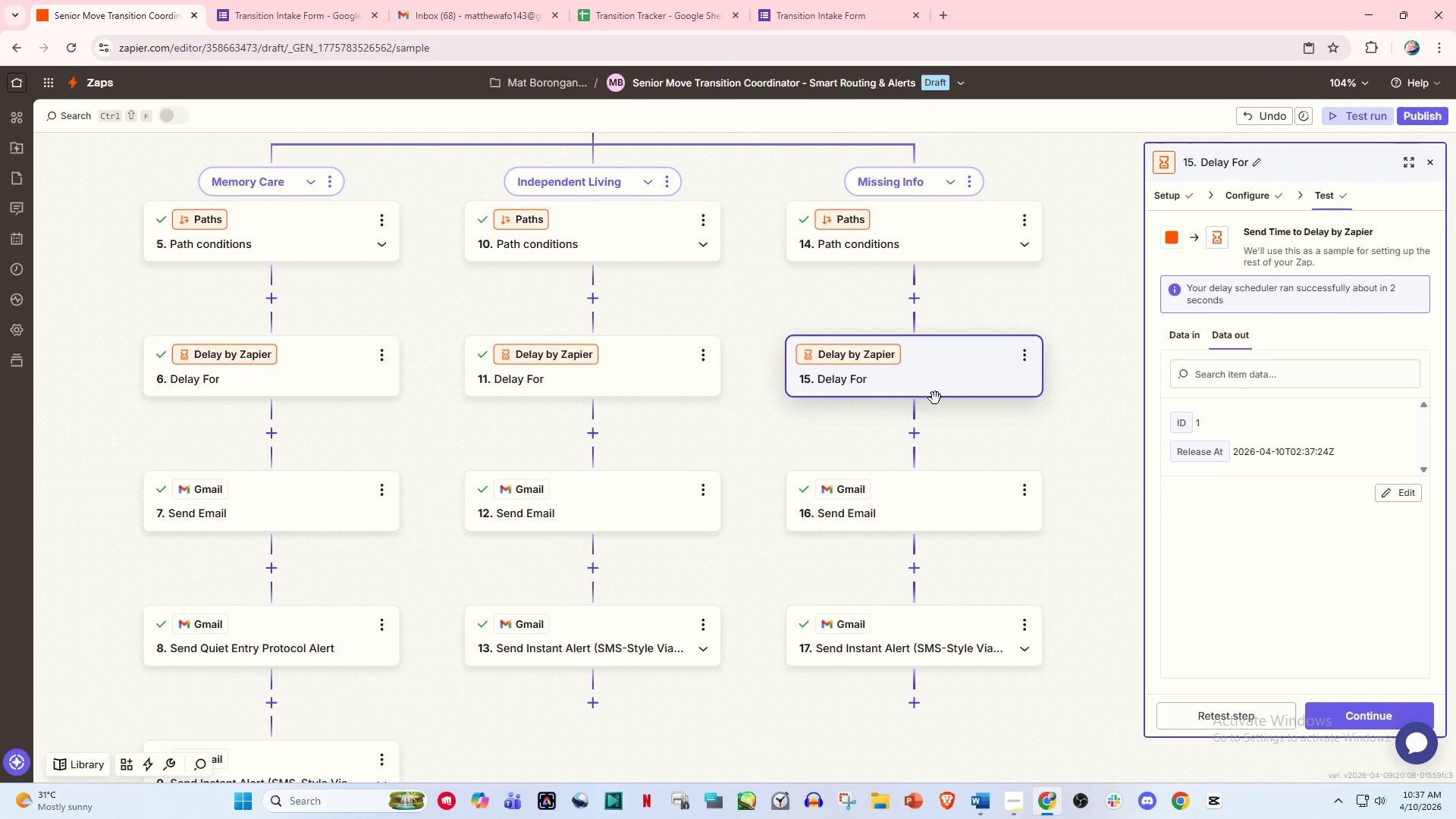 
left_click_drag(start_coordinate=[937, 396], to_coordinate=[941, 661])
 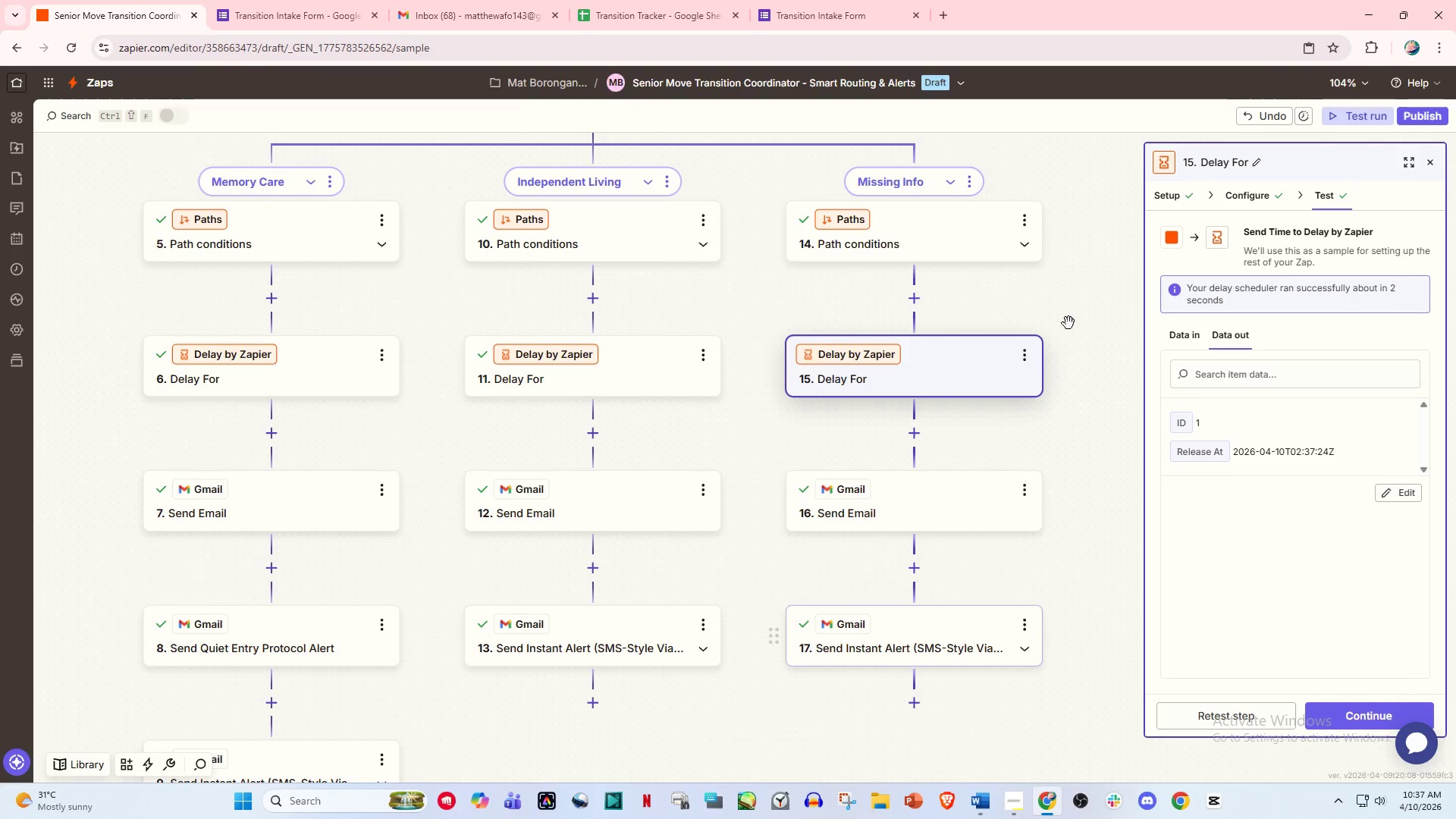 
left_click_drag(start_coordinate=[1068, 318], to_coordinate=[1066, 720])
 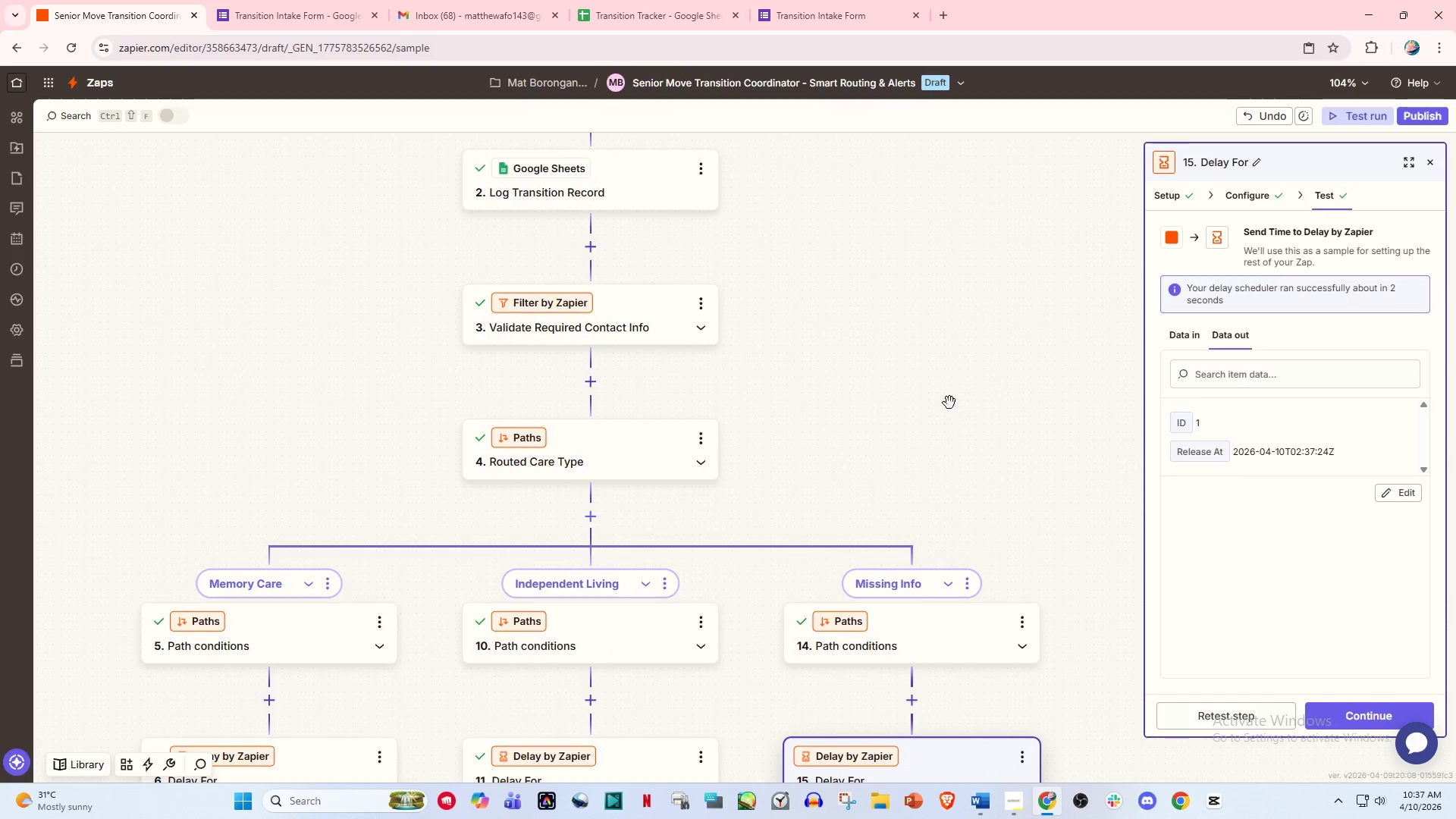 
left_click_drag(start_coordinate=[949, 403], to_coordinate=[1104, 493])
 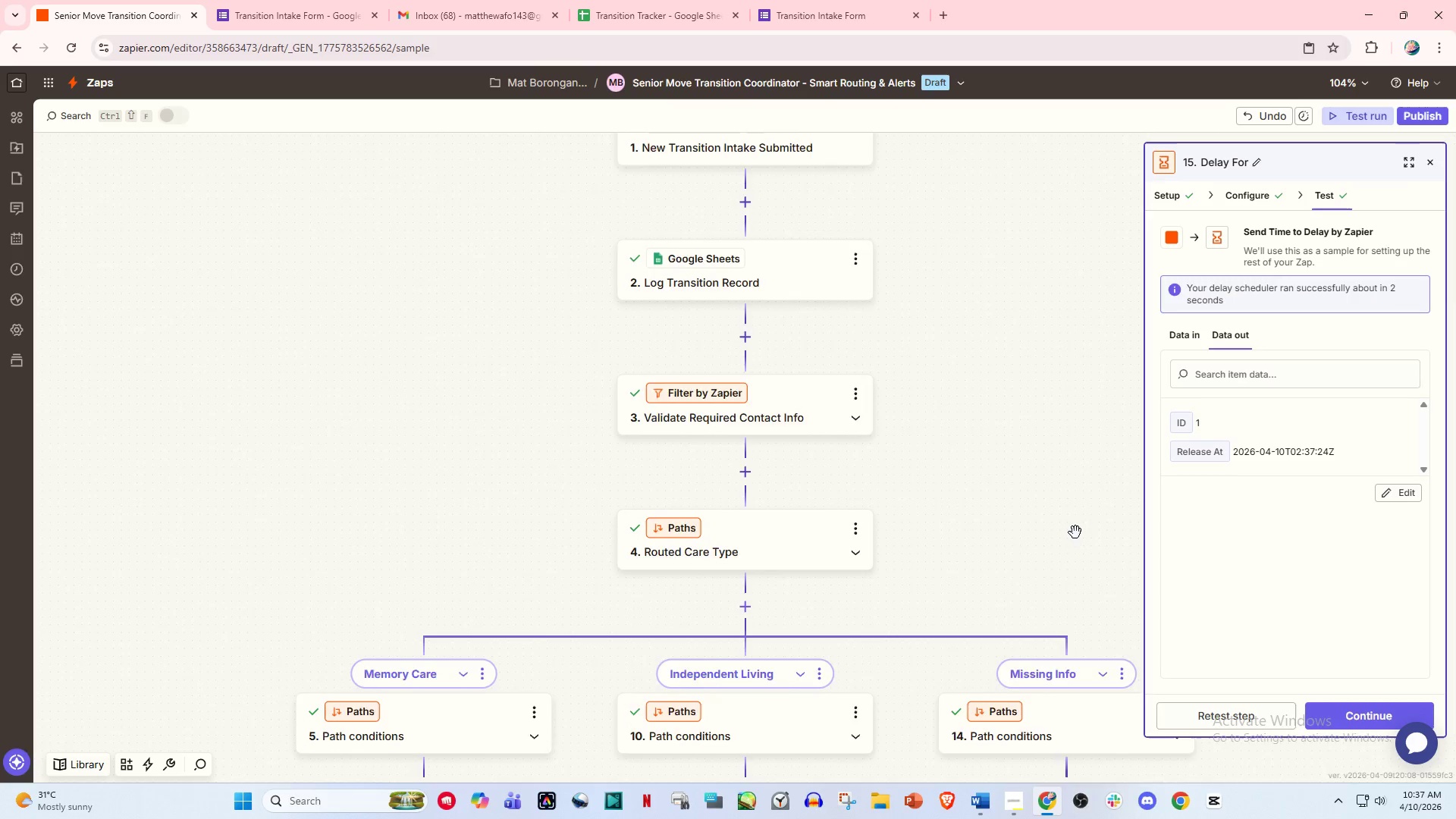 
left_click_drag(start_coordinate=[1075, 532], to_coordinate=[993, 454])
 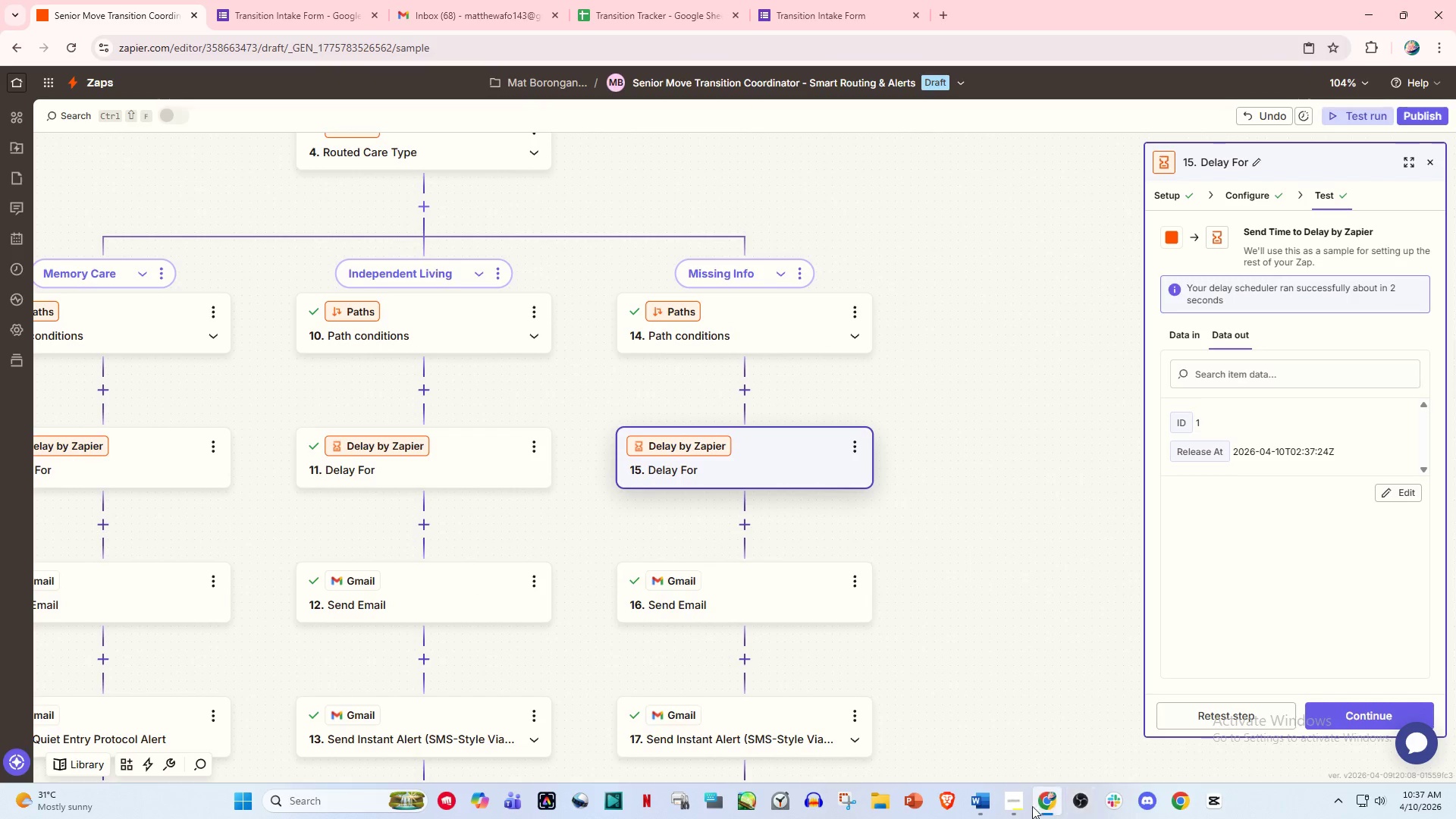 
left_click([1015, 802])